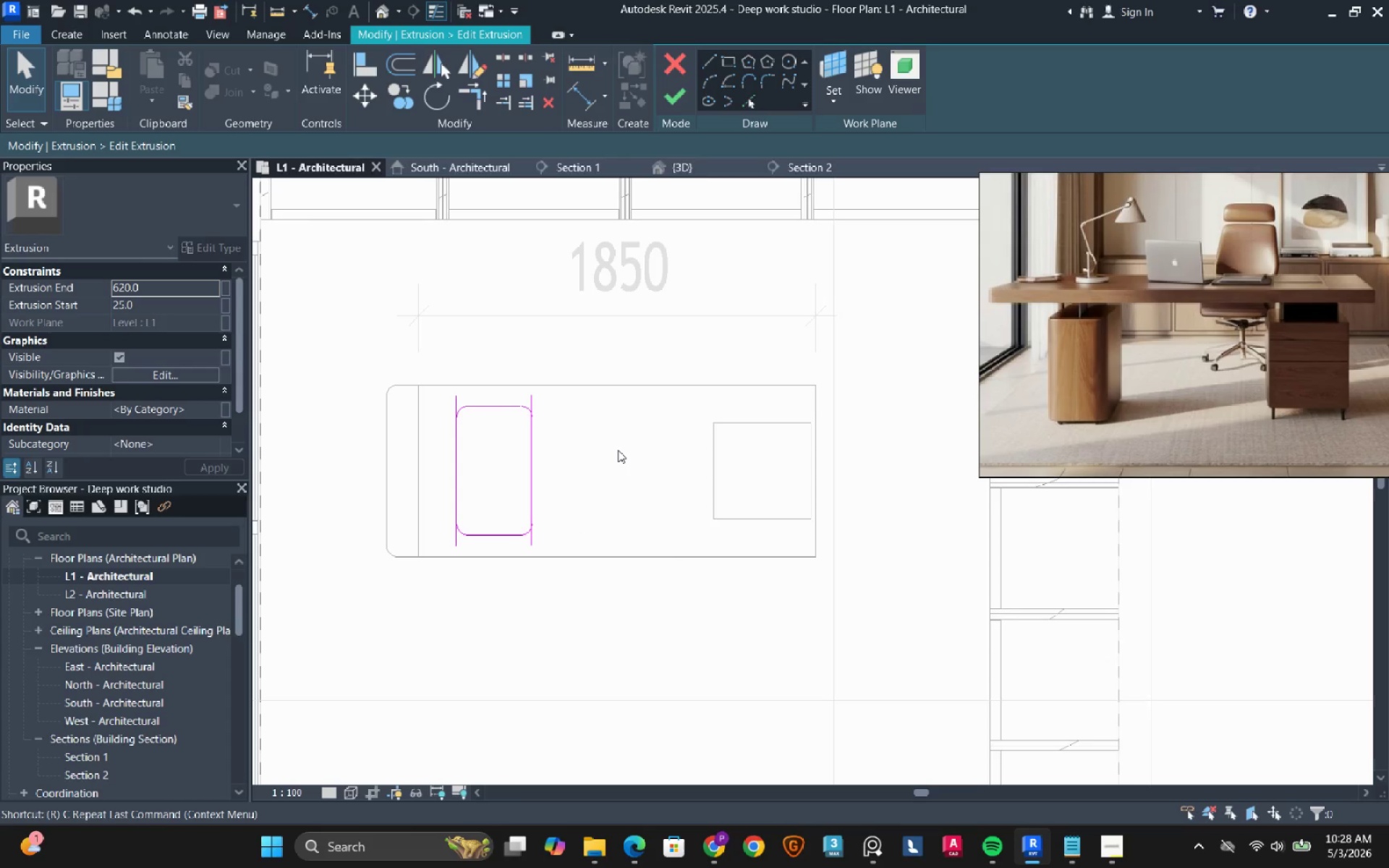 
left_click([618, 450])
 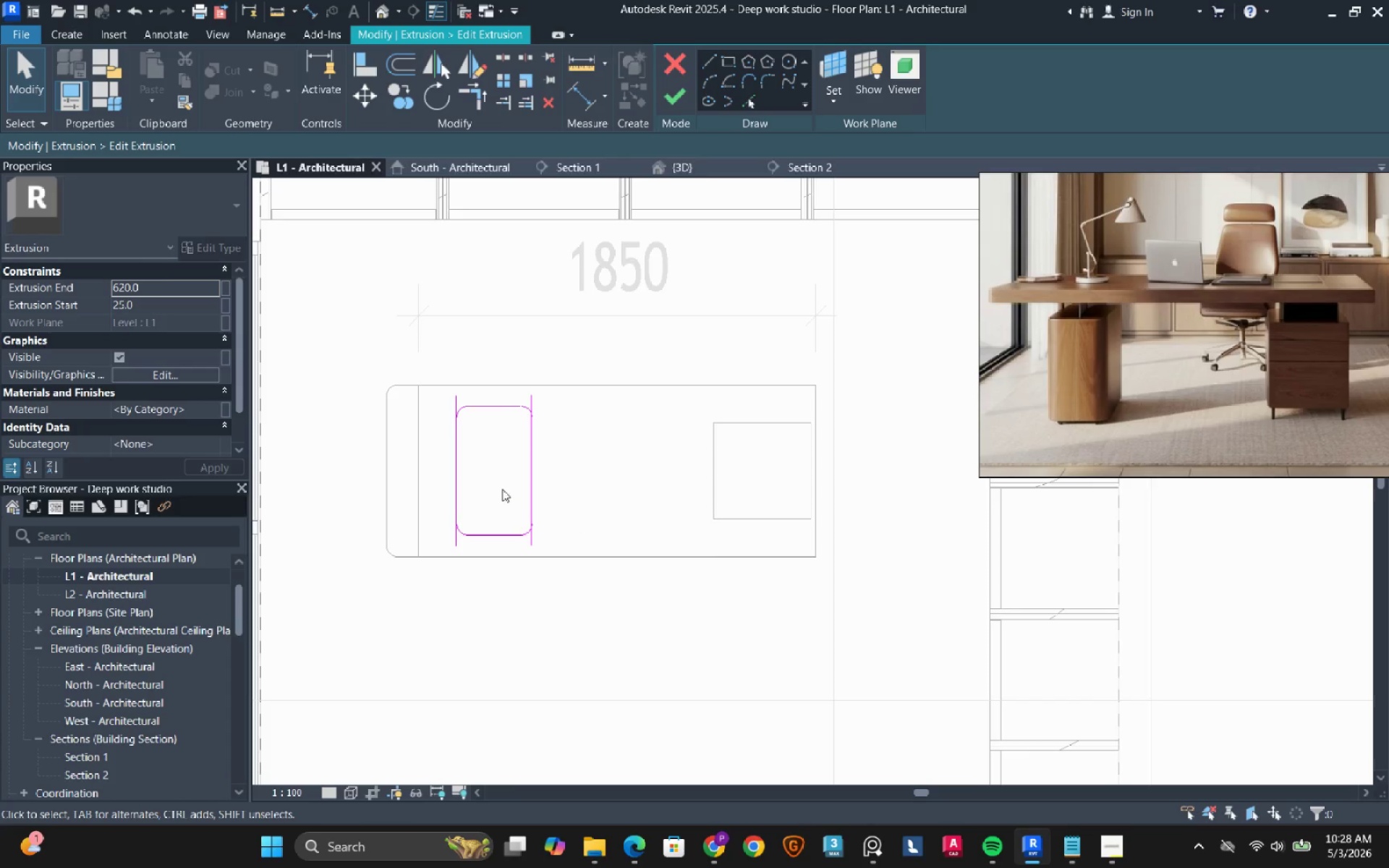 
key(R)
 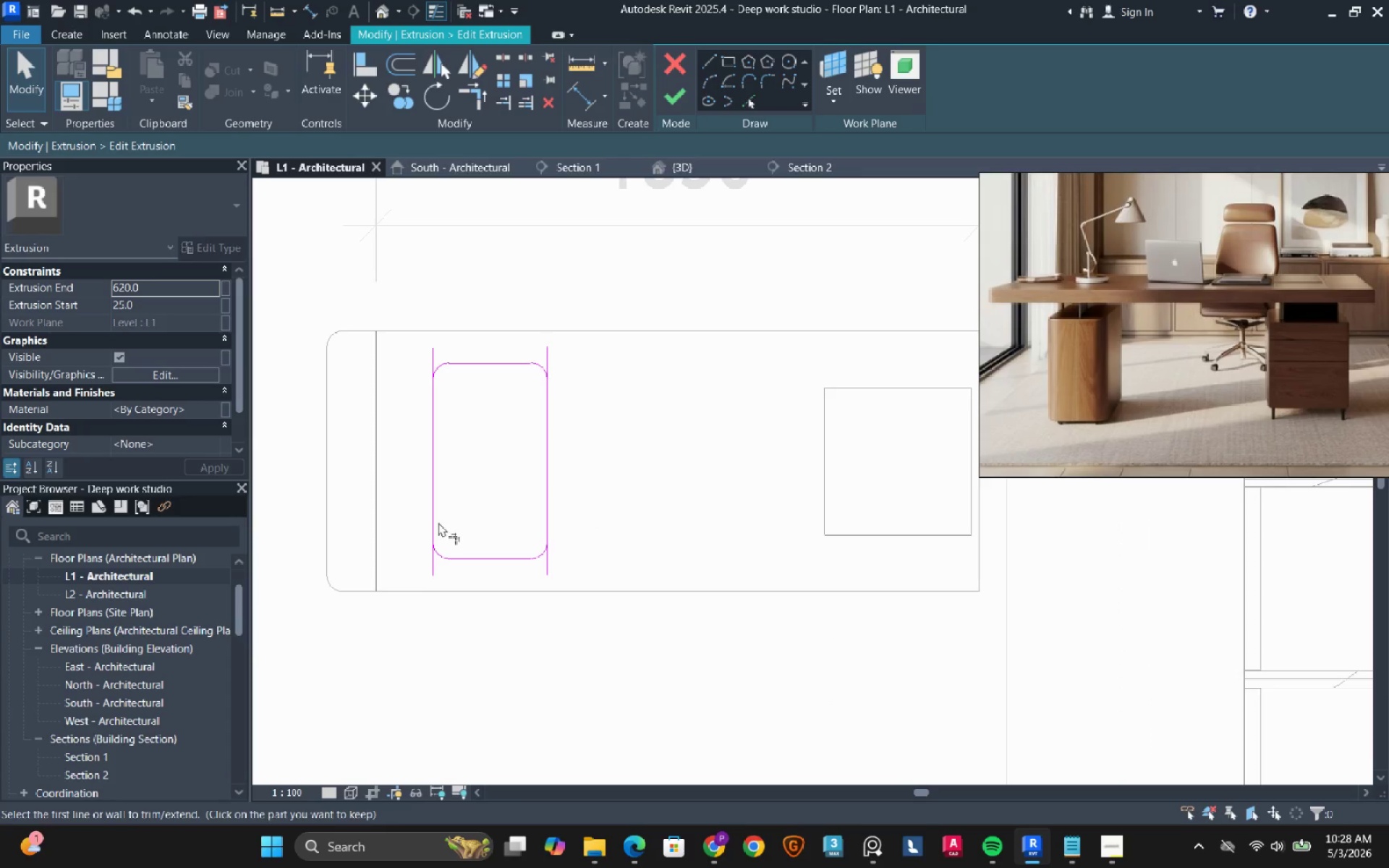 
scroll: coordinate [436, 566], scroll_direction: up, amount: 8.0
 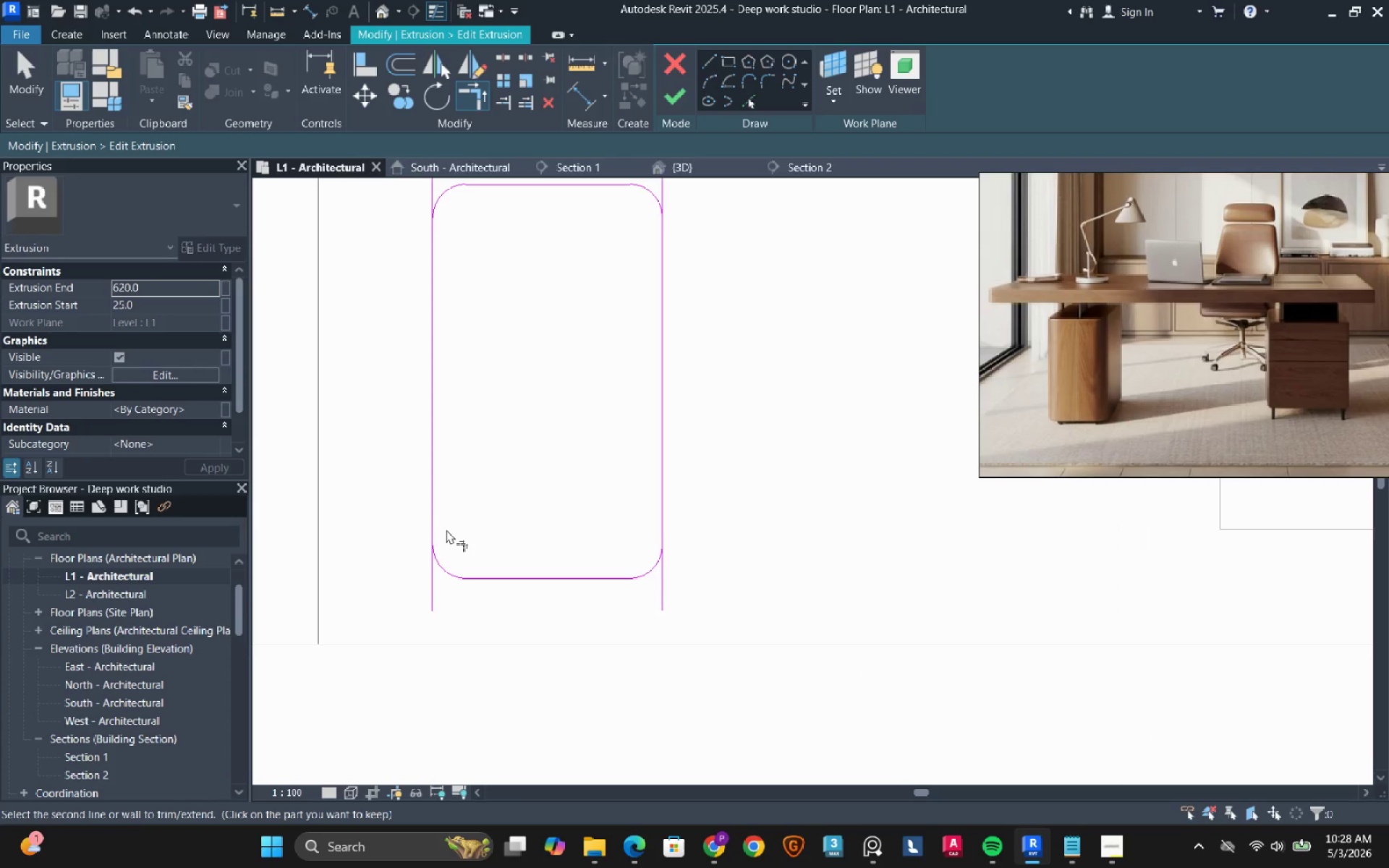 
left_click([439, 506])
 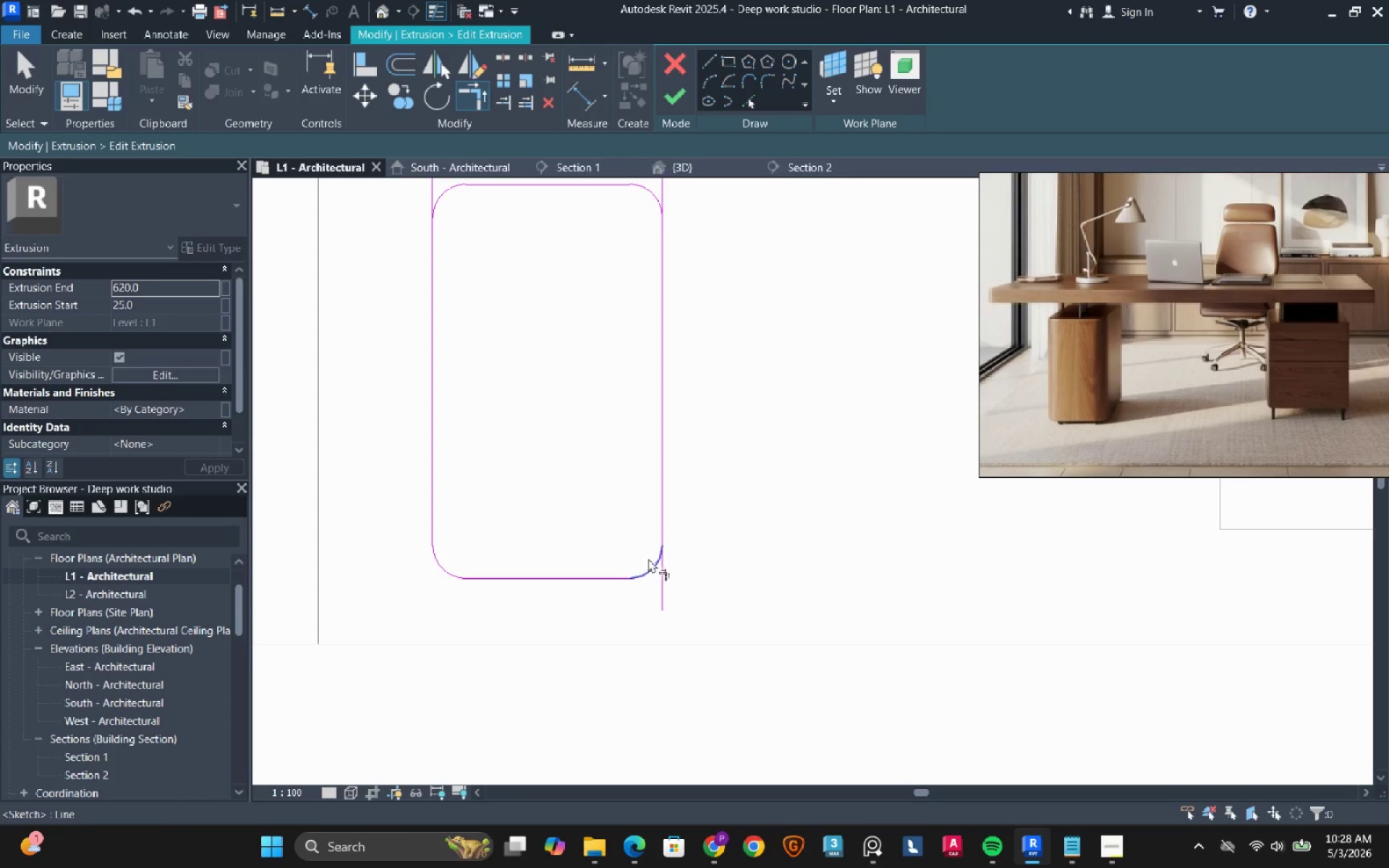 
double_click([663, 513])
 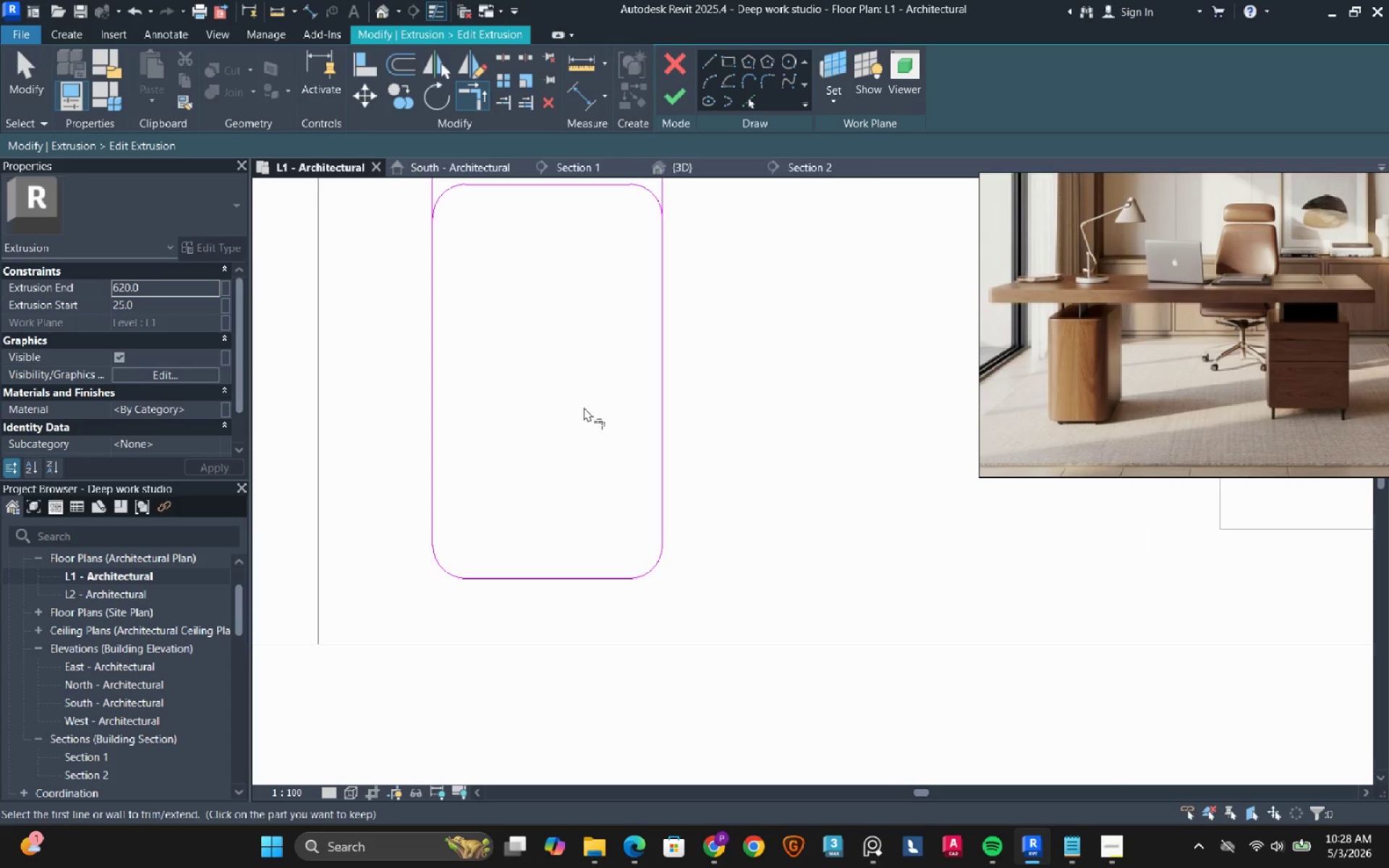 
scroll: coordinate [584, 407], scroll_direction: down, amount: 1.0
 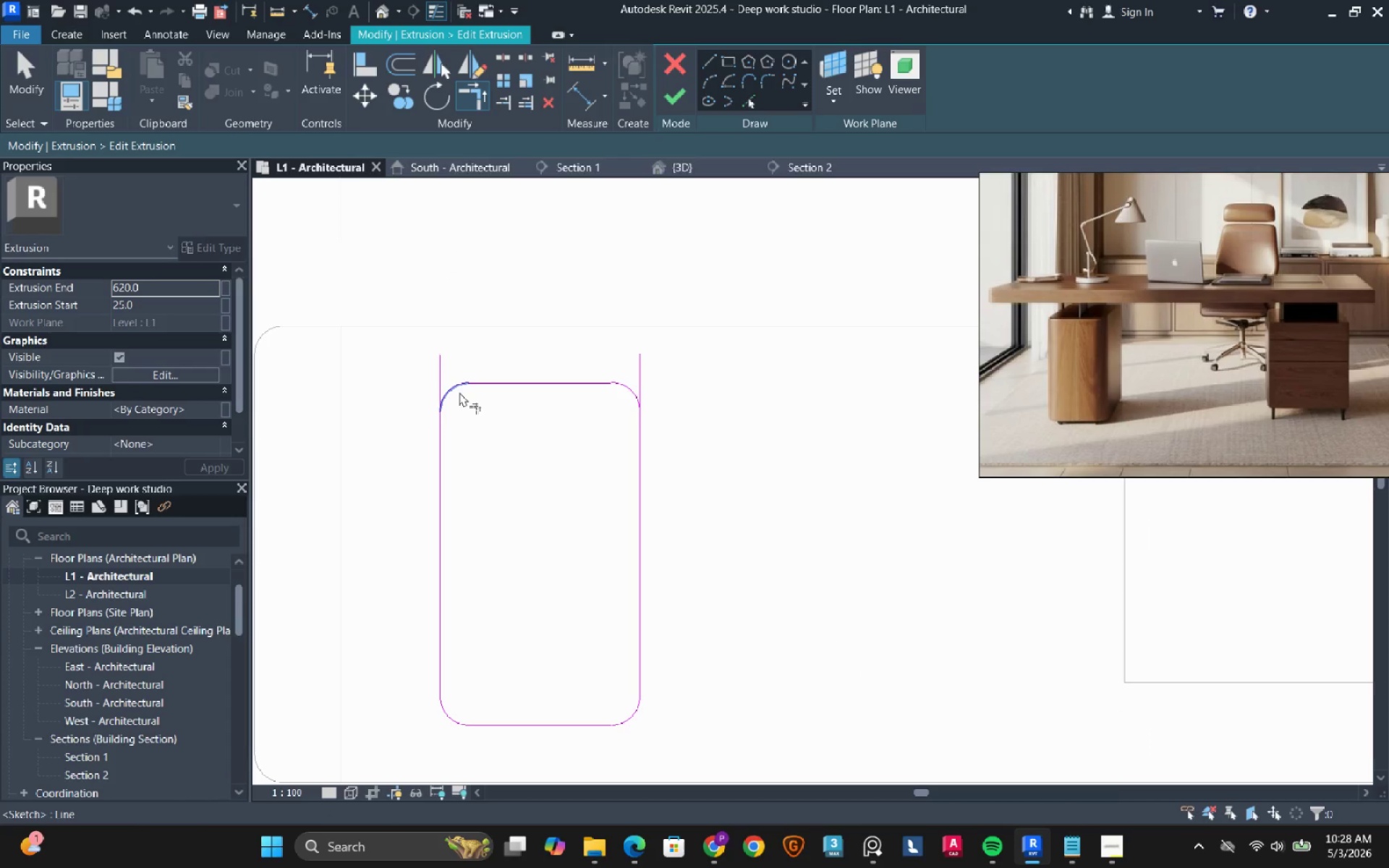 
left_click([456, 392])
 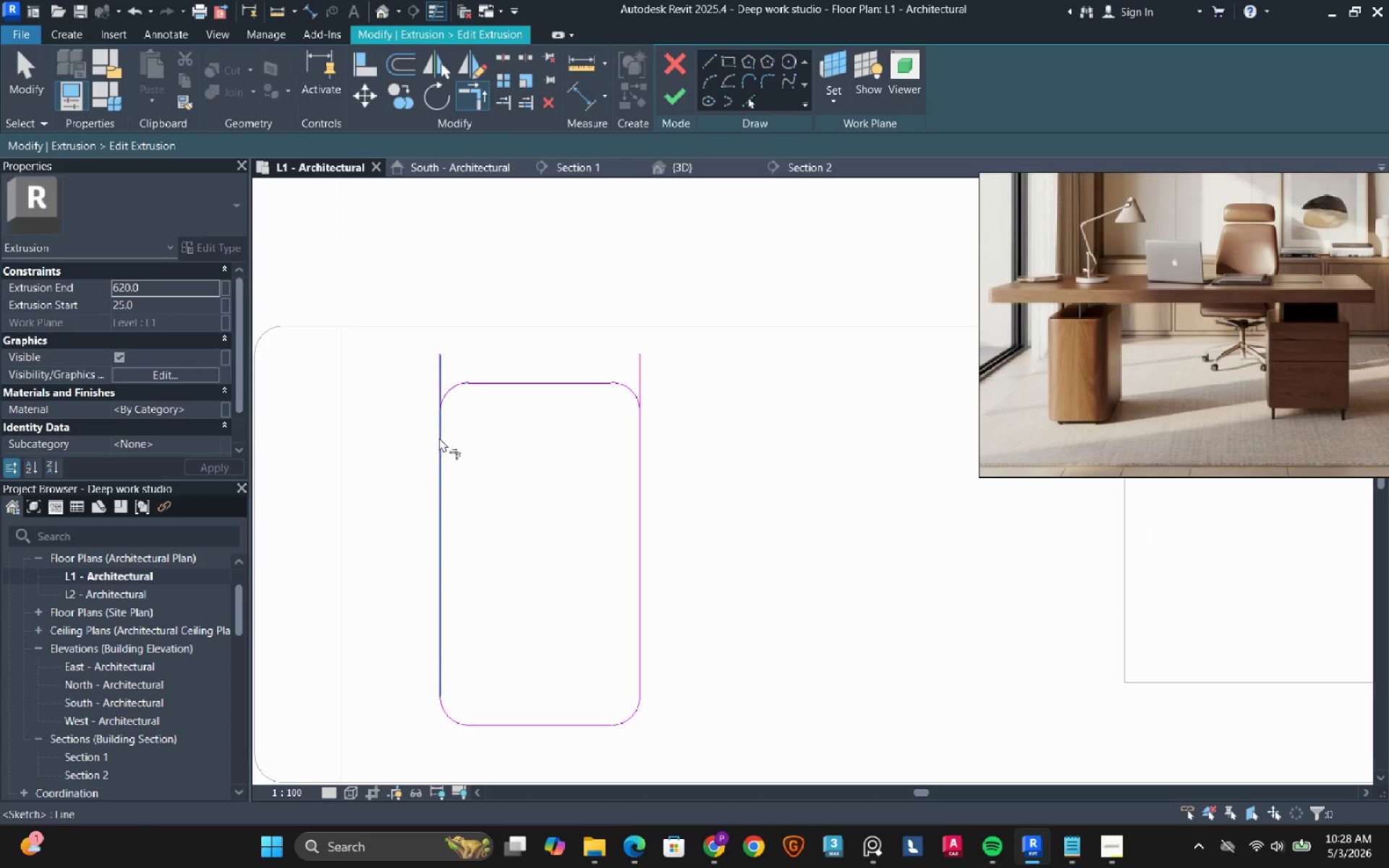 
left_click([439, 438])
 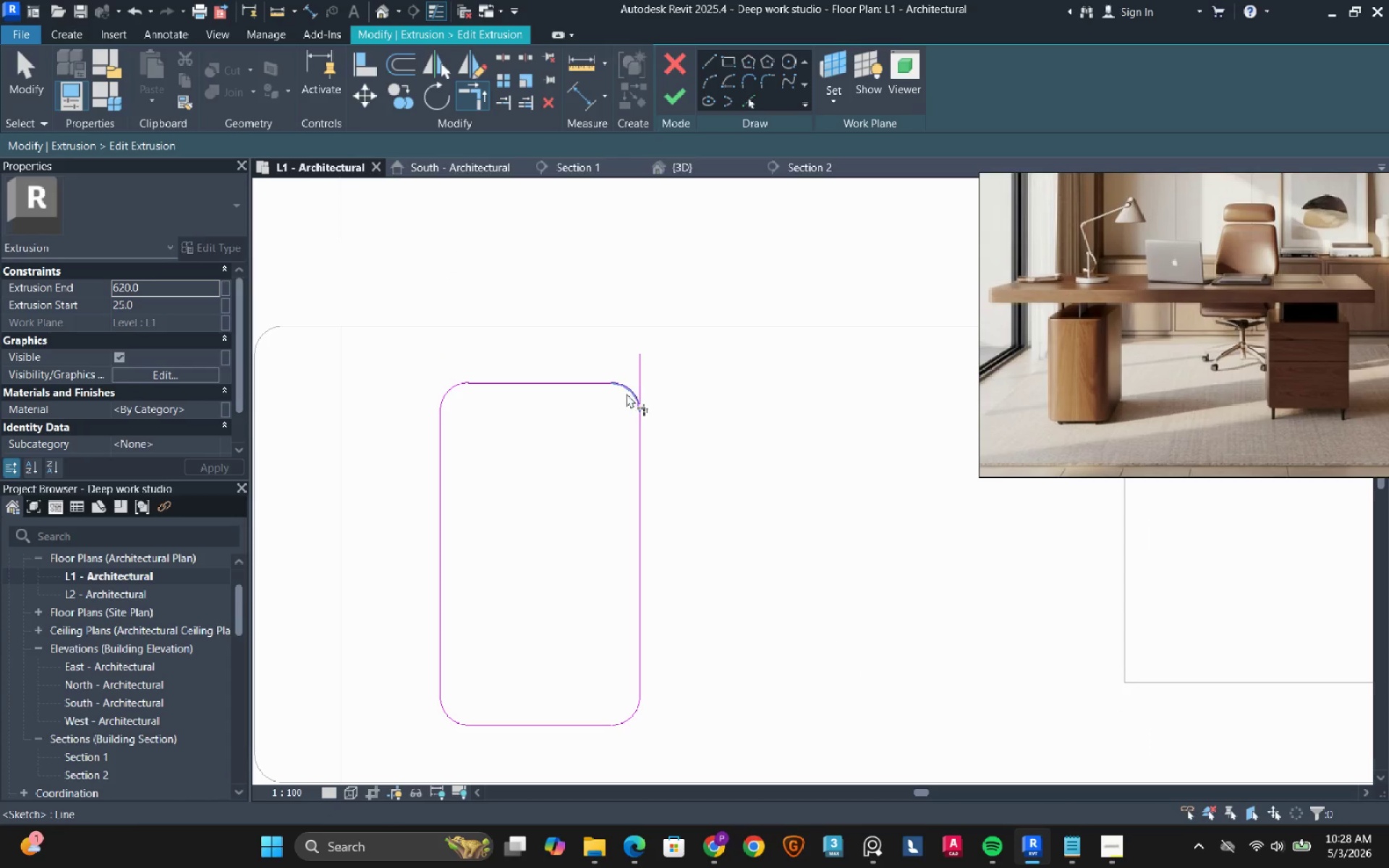 
left_click([626, 393])
 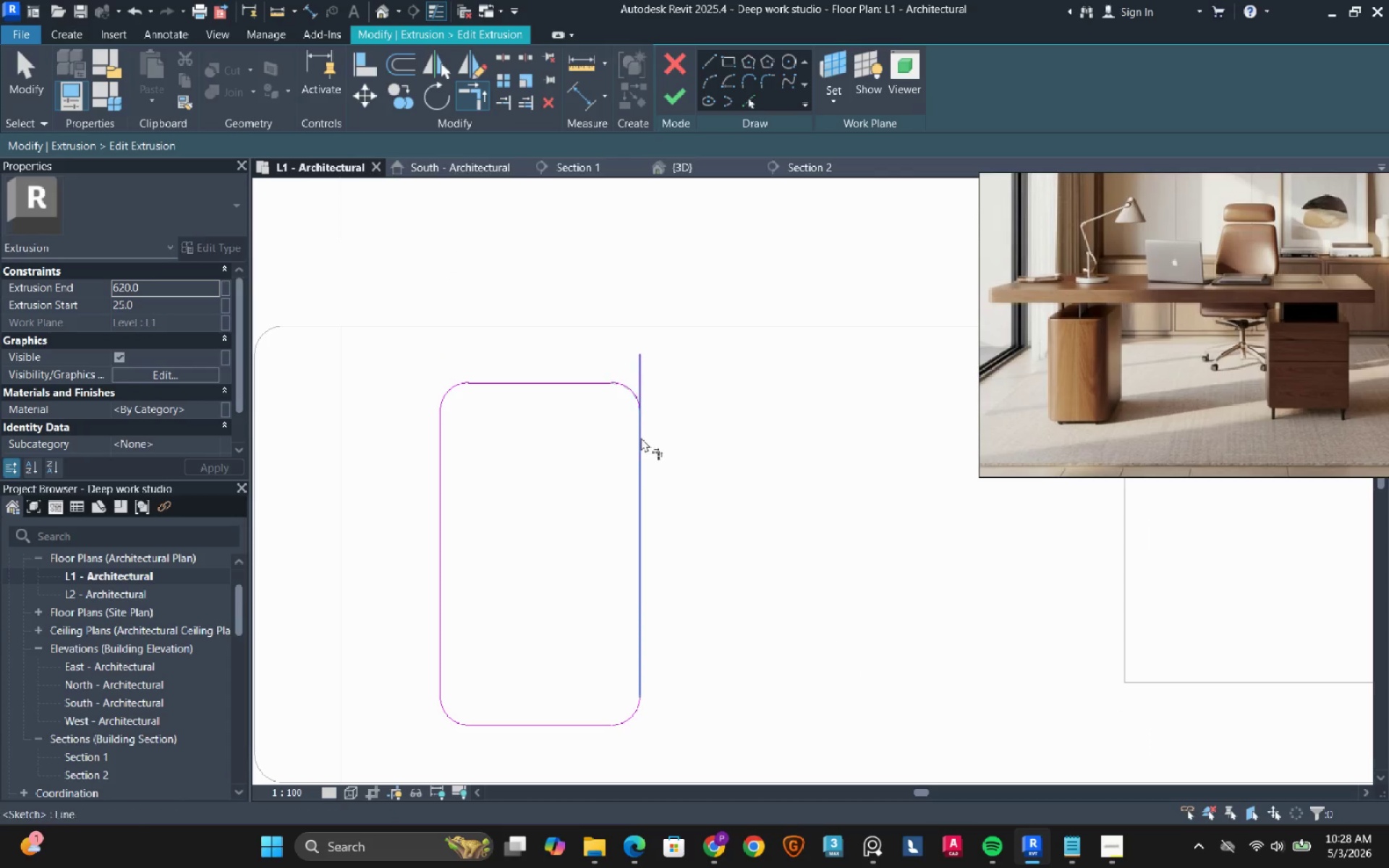 
left_click([640, 437])
 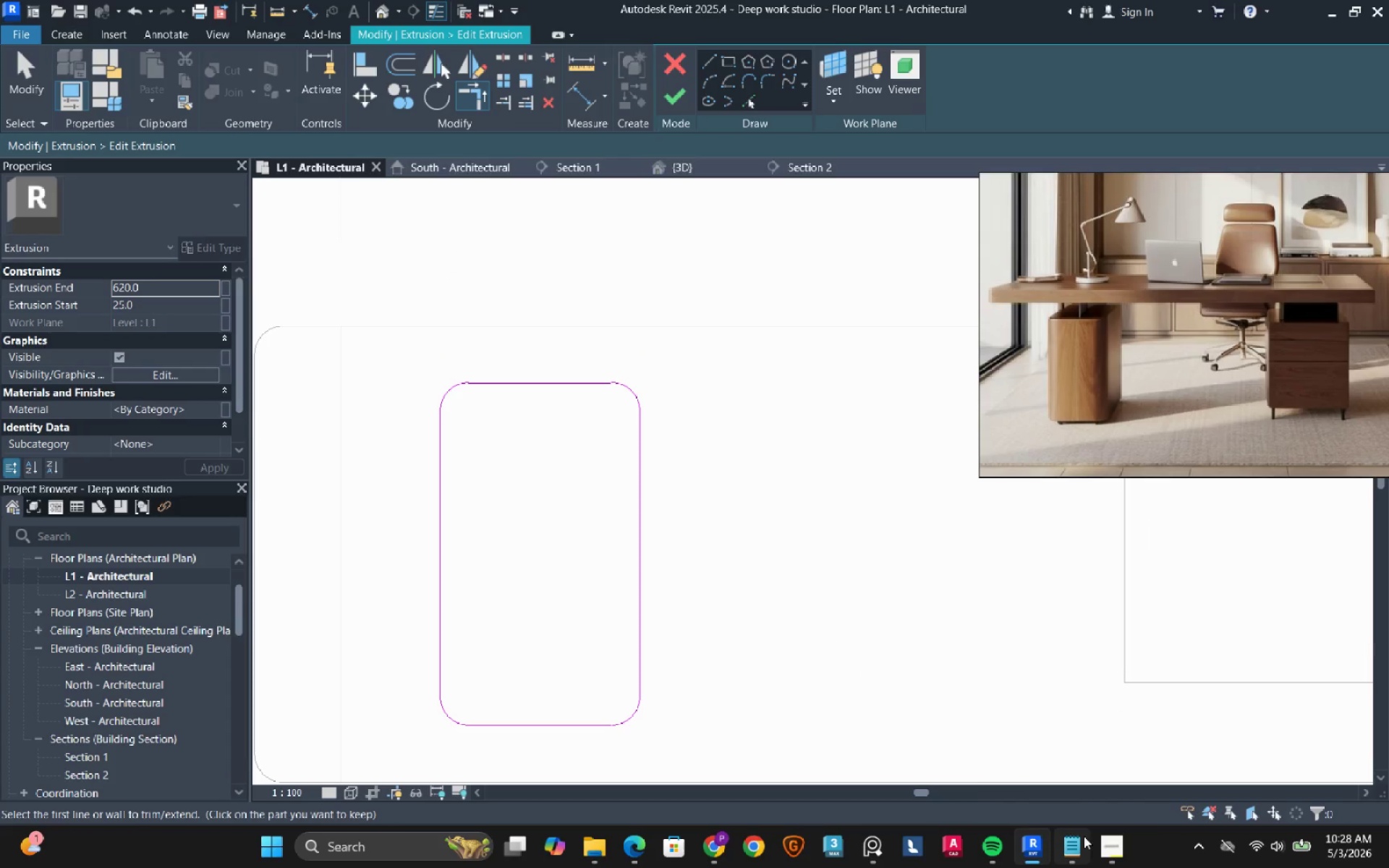 
left_click([1113, 845])